 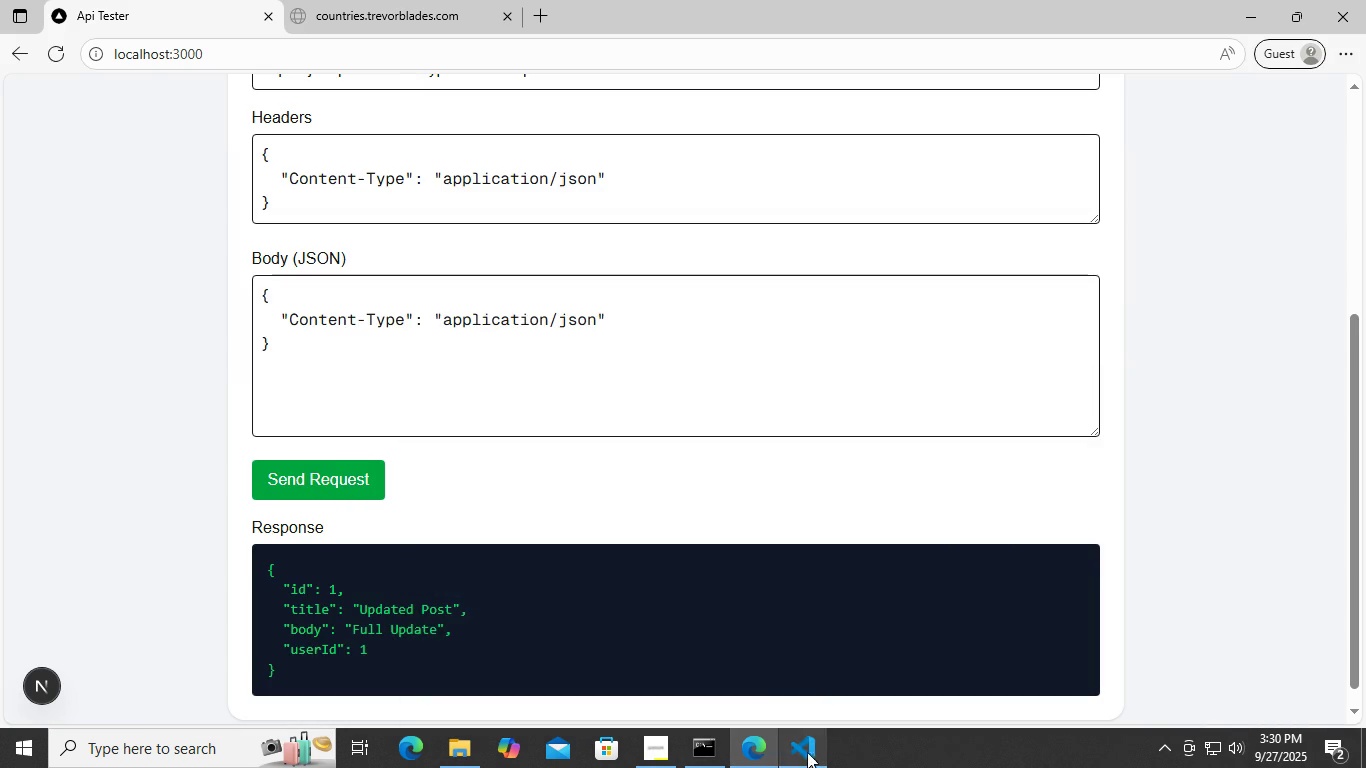 
scroll: coordinate [507, 378], scroll_direction: up, amount: 1.0
 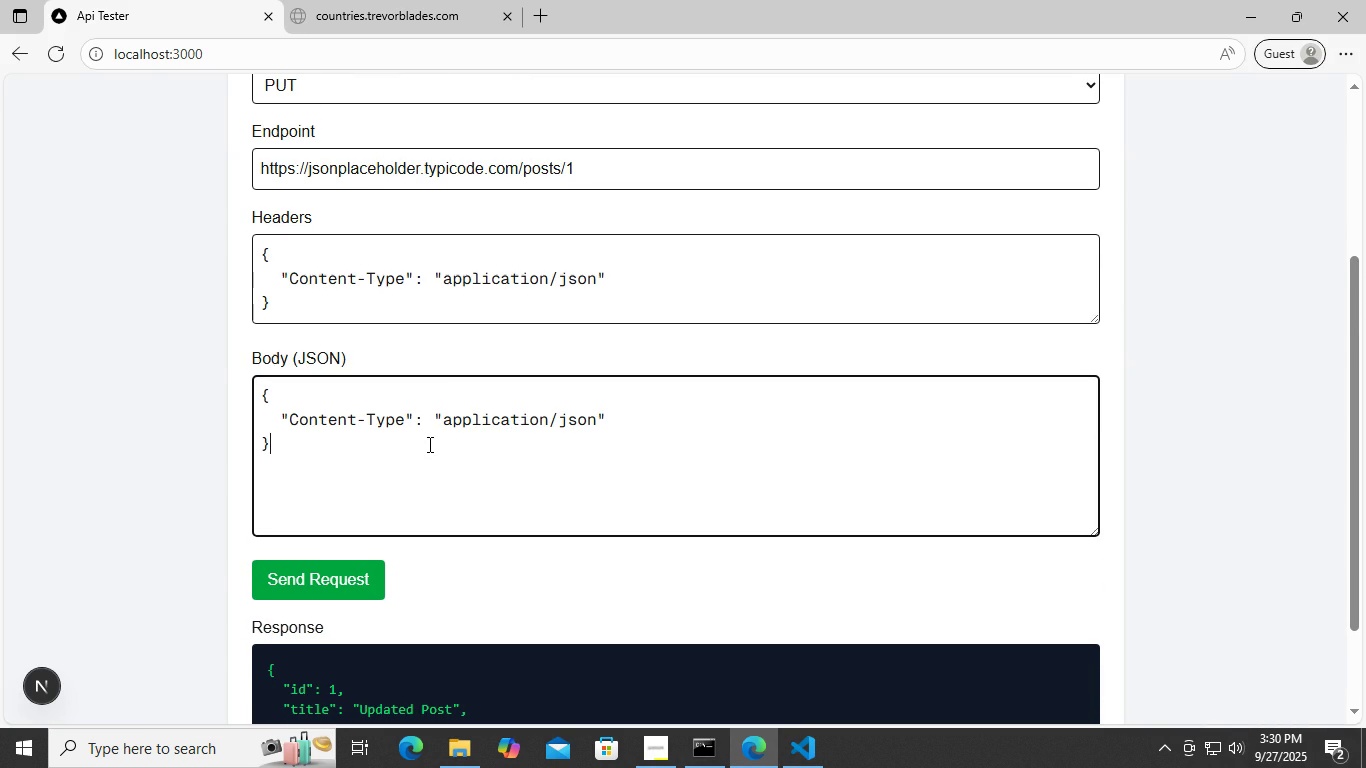 
left_click([428, 444])
 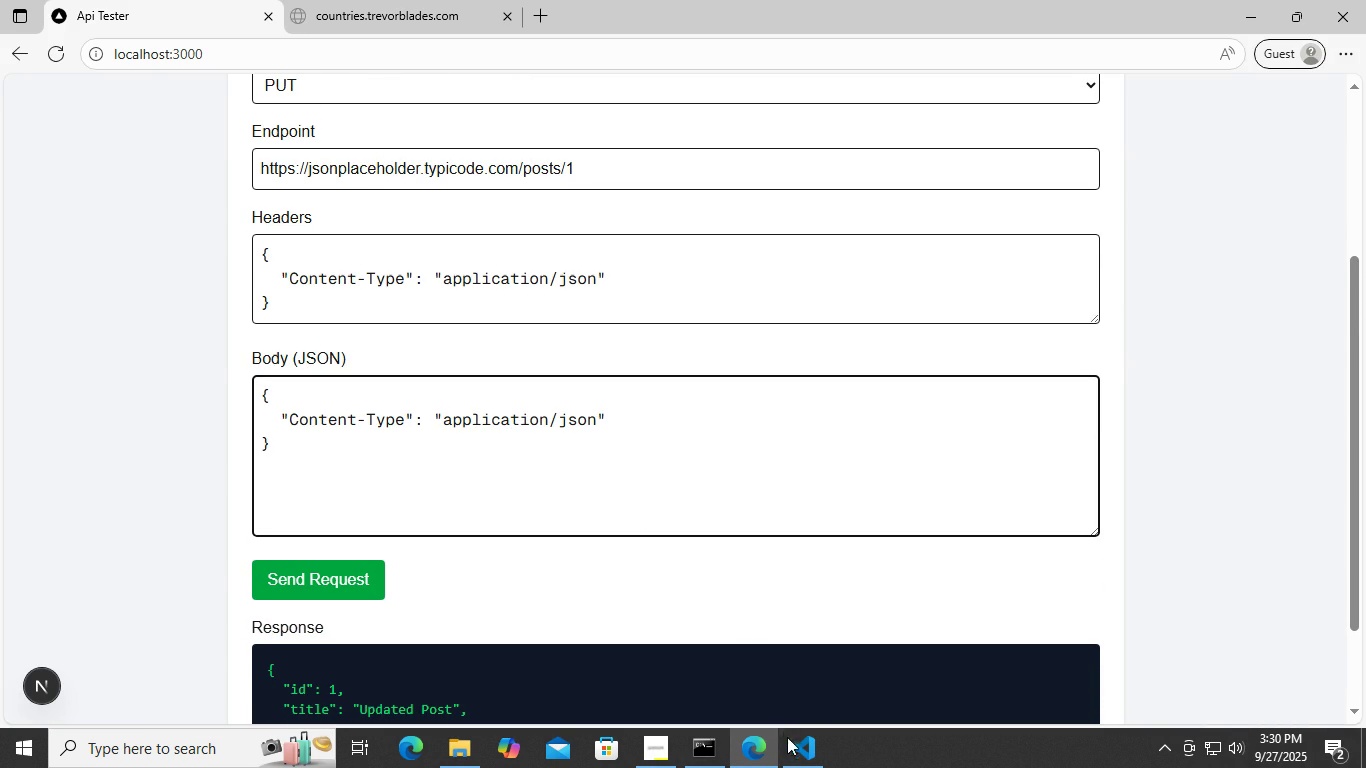 
left_click([804, 753])
 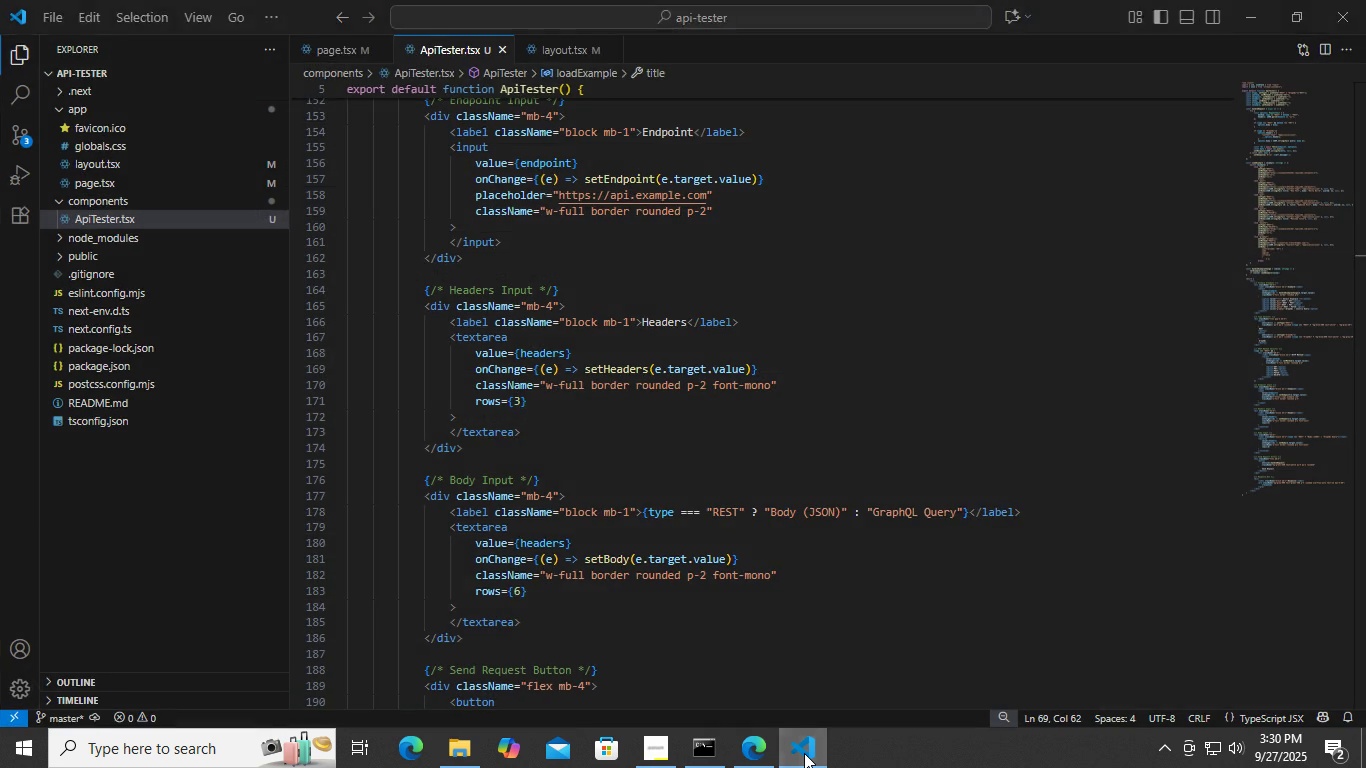 
left_click([804, 753])
 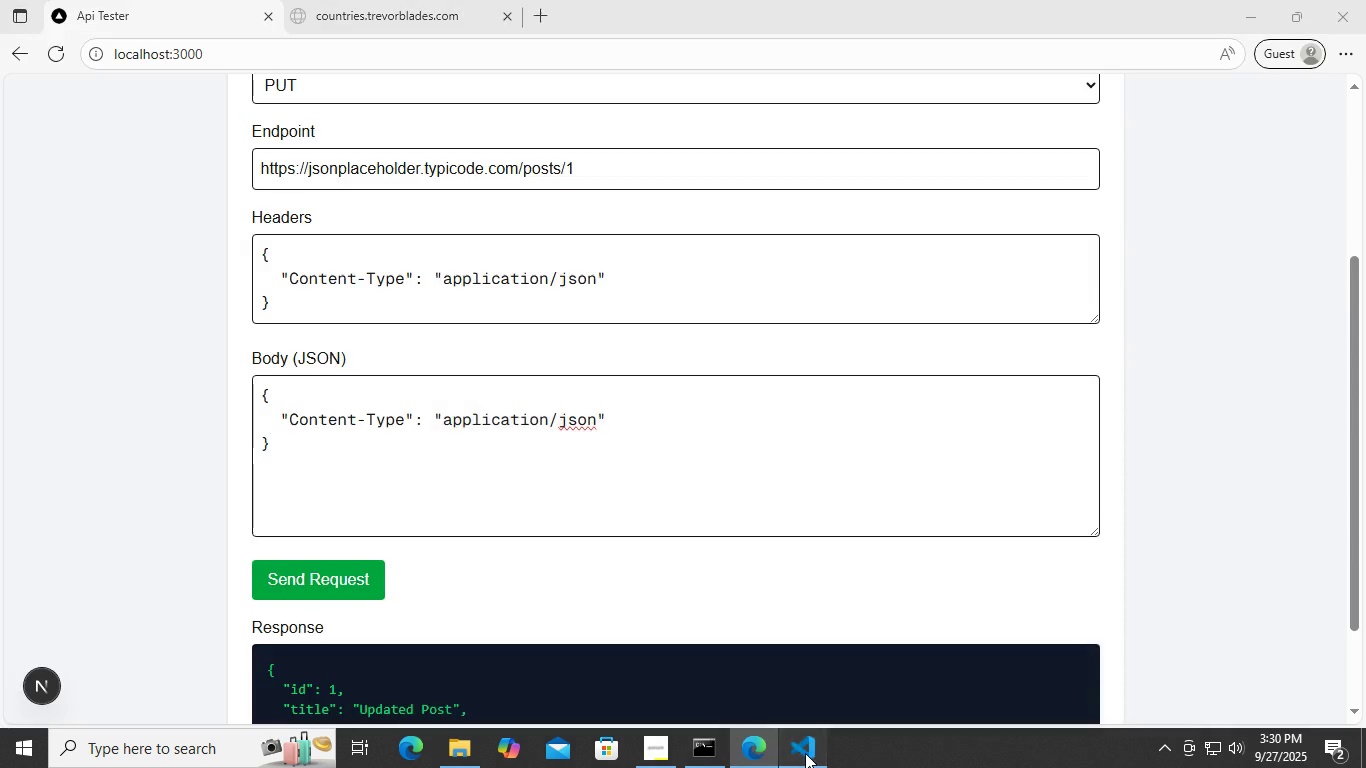 
left_click([805, 753])
 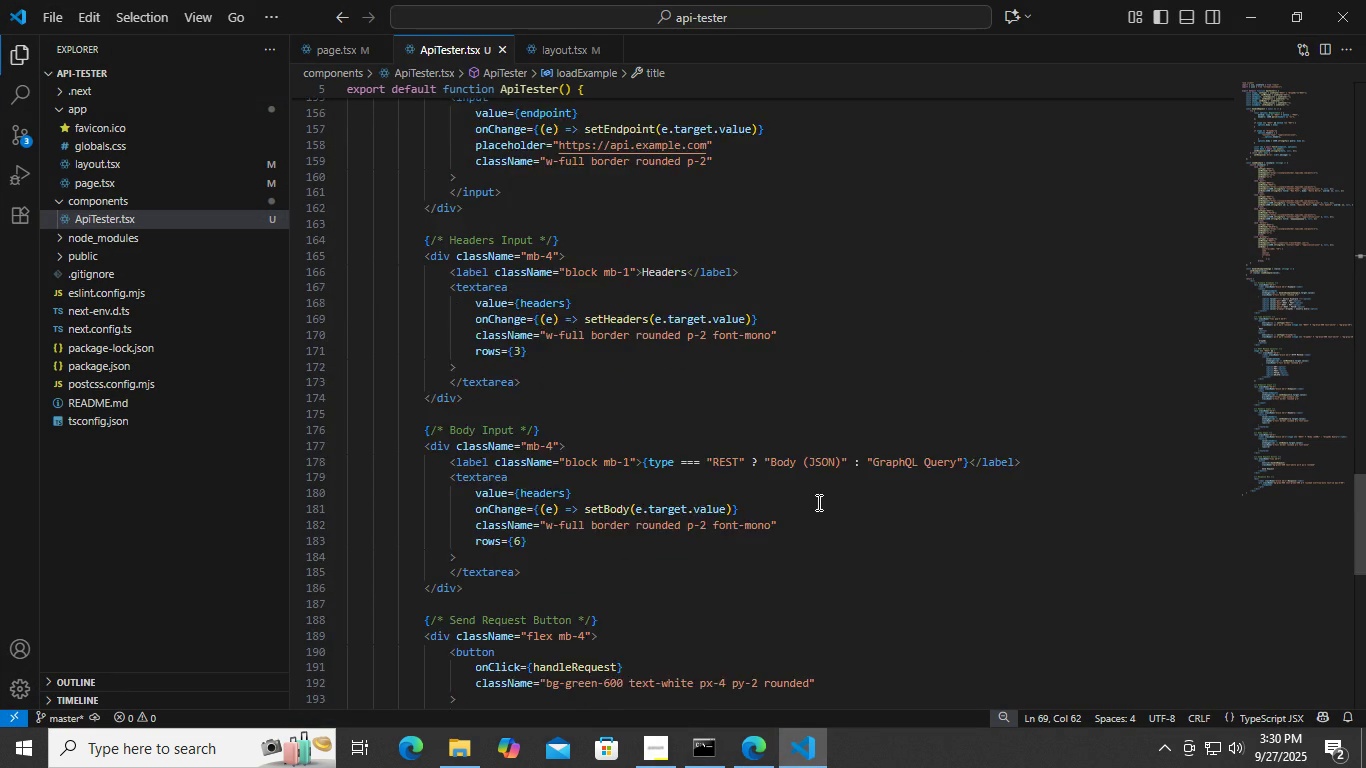 
scroll: coordinate [599, 419], scroll_direction: up, amount: 30.0
 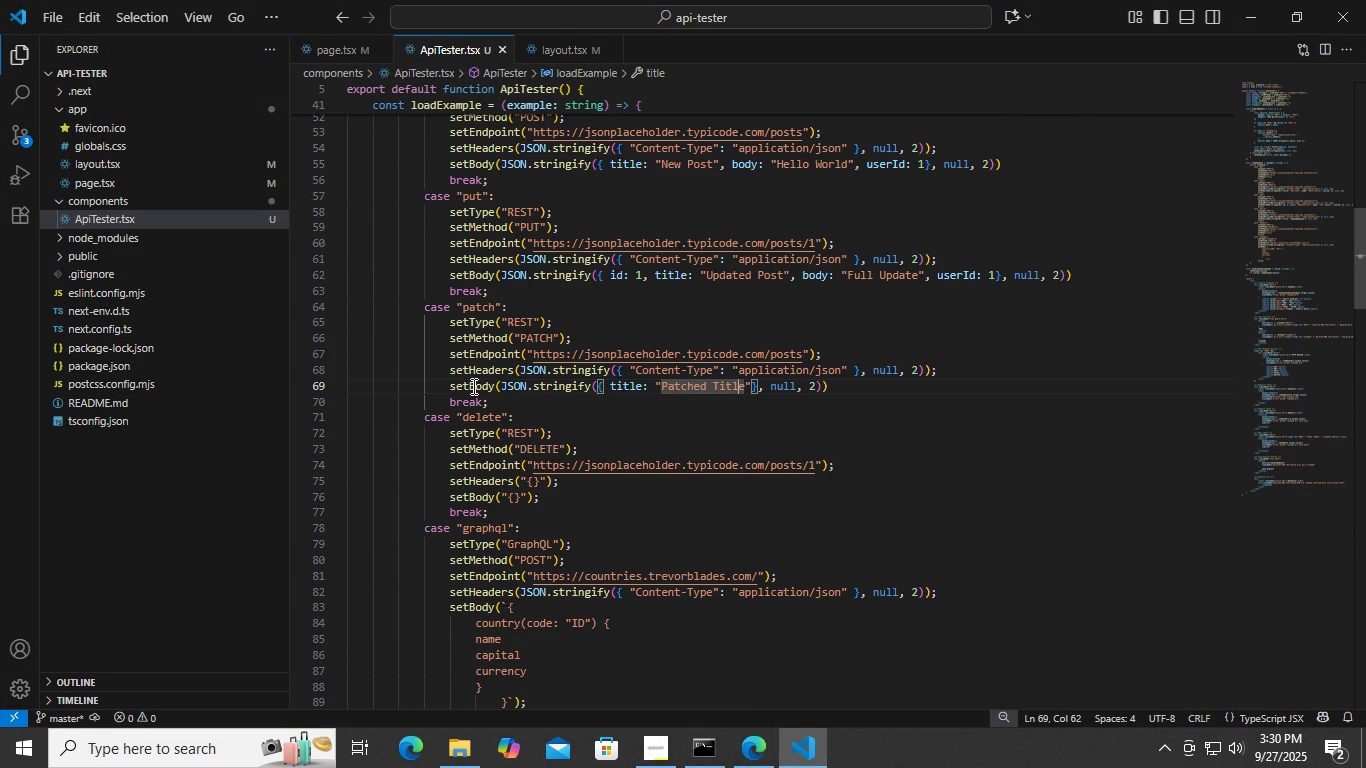 
double_click([472, 386])
 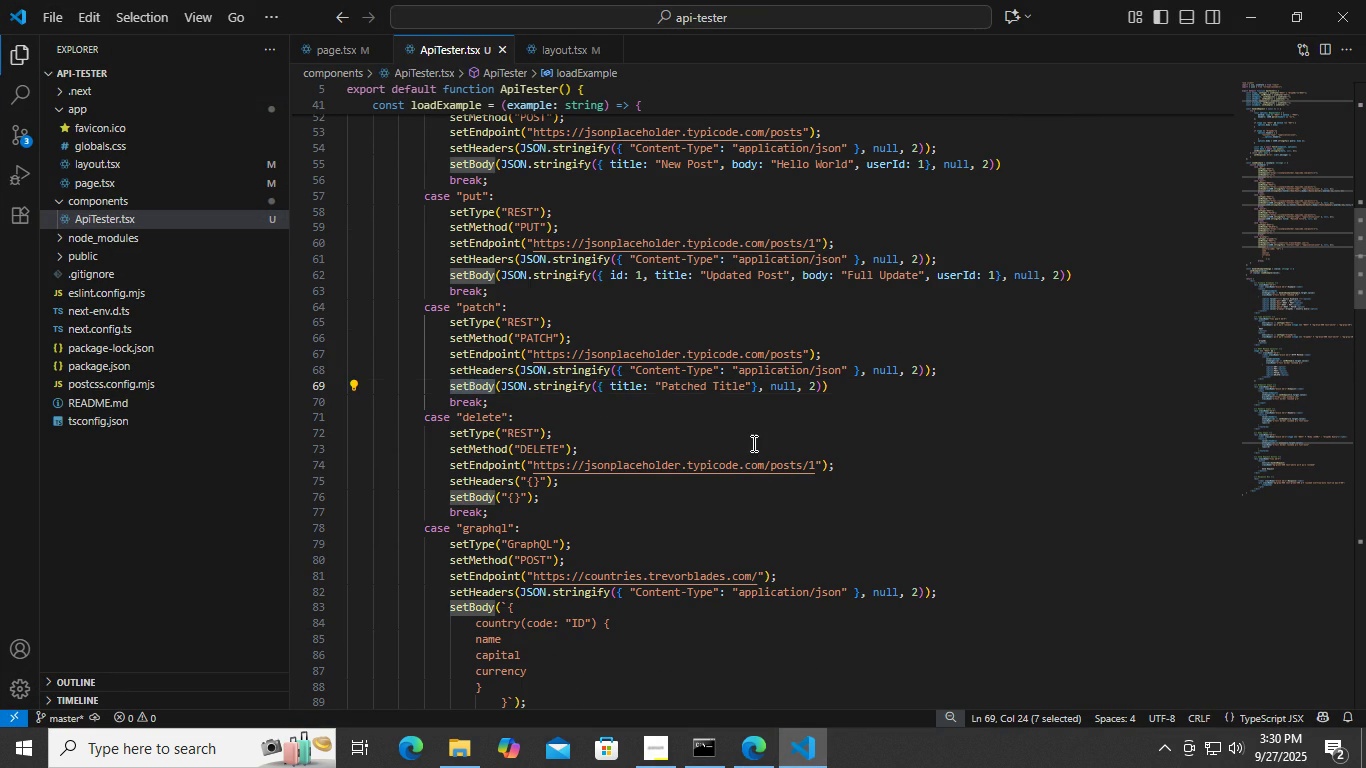 
scroll: coordinate [753, 443], scroll_direction: up, amount: 1.0
 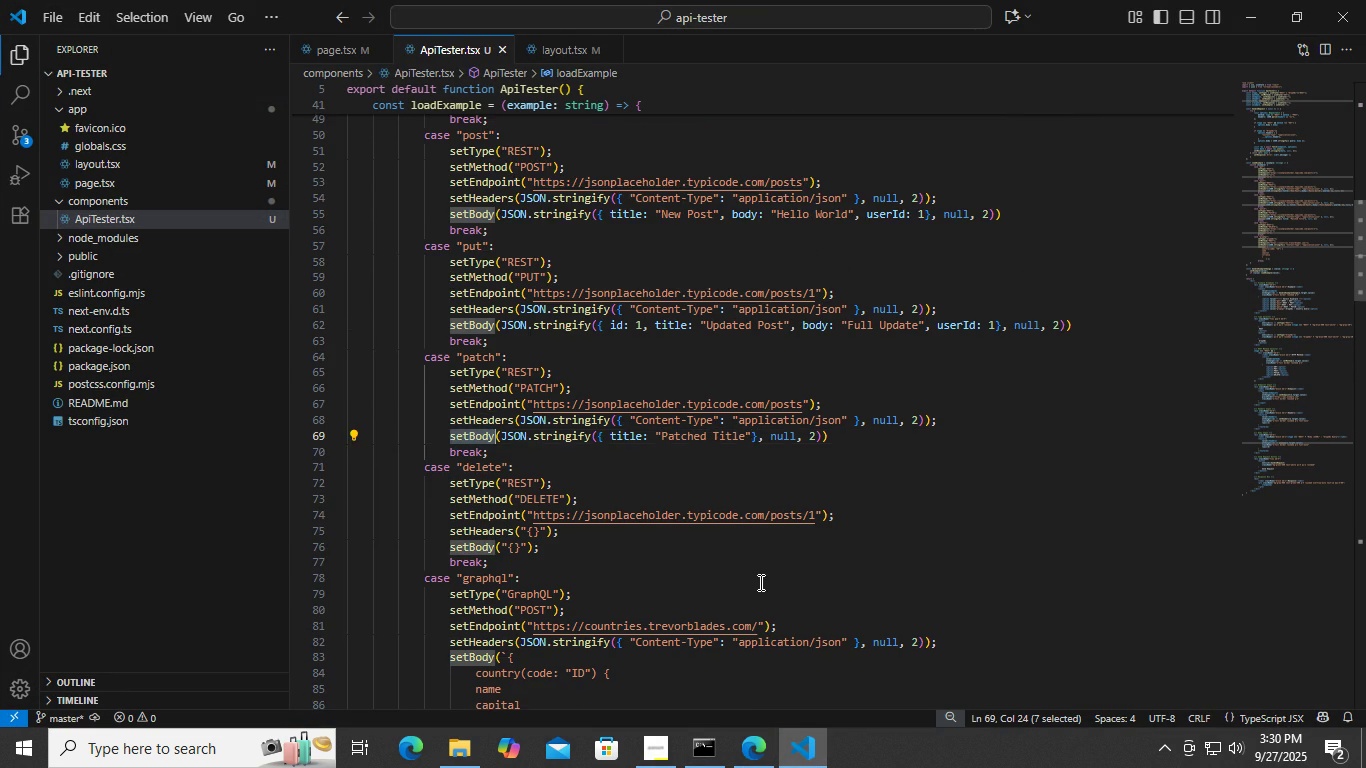 
scroll: coordinate [759, 582], scroll_direction: down, amount: 34.0
 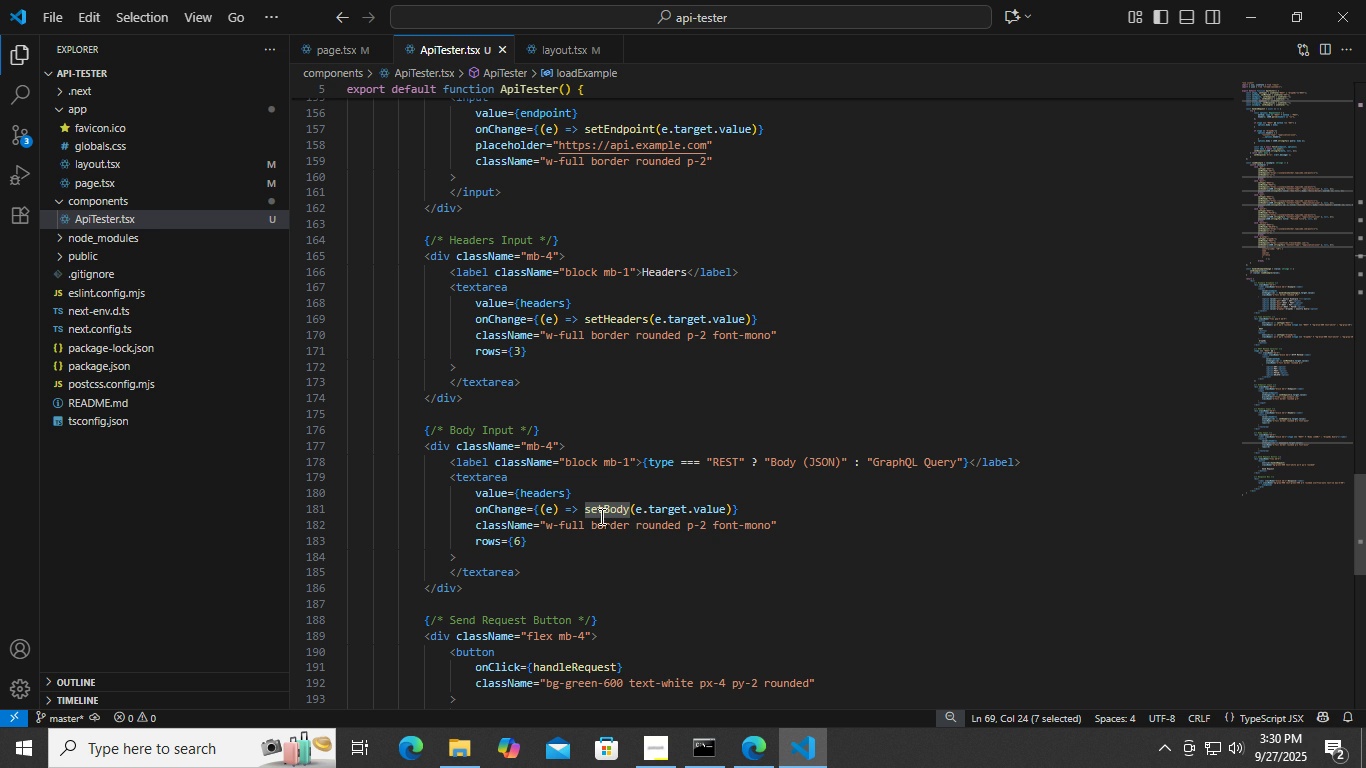 
double_click([571, 525])
 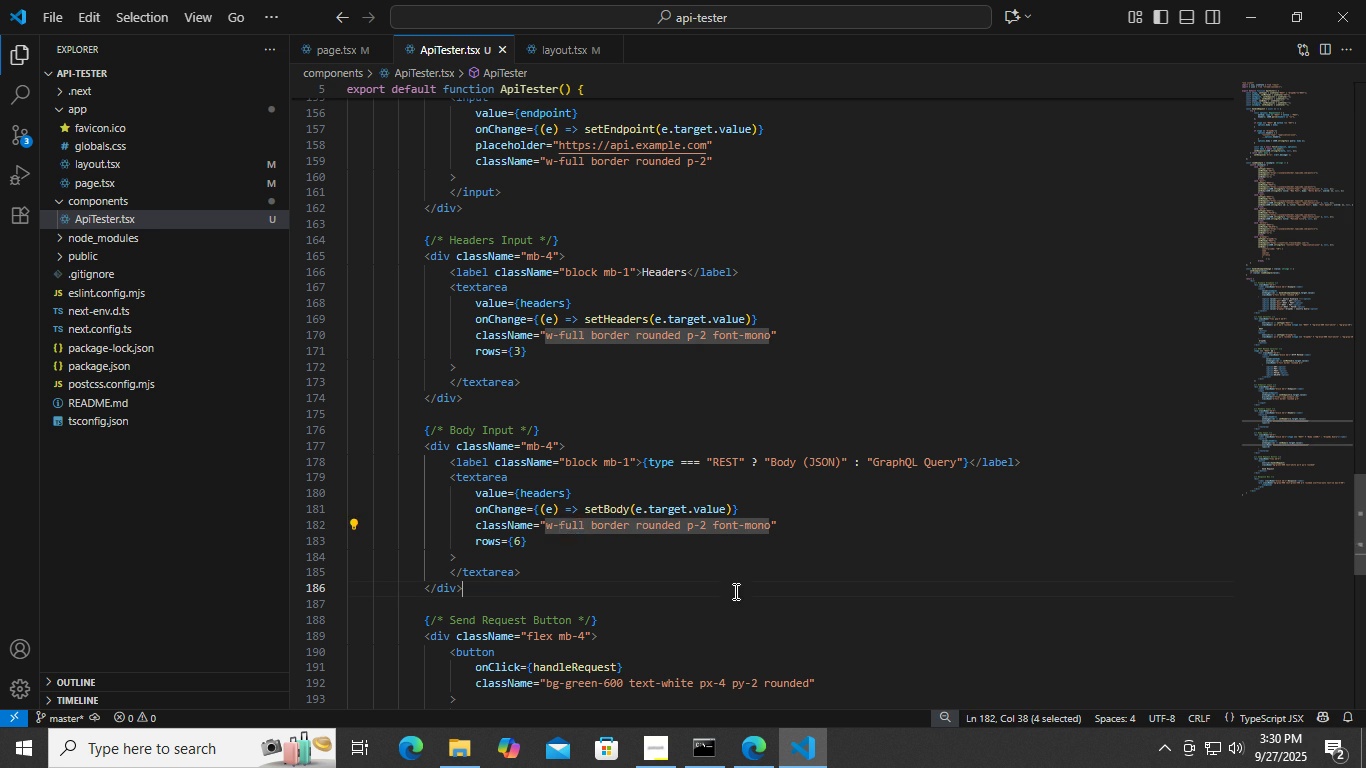 
left_click([734, 591])
 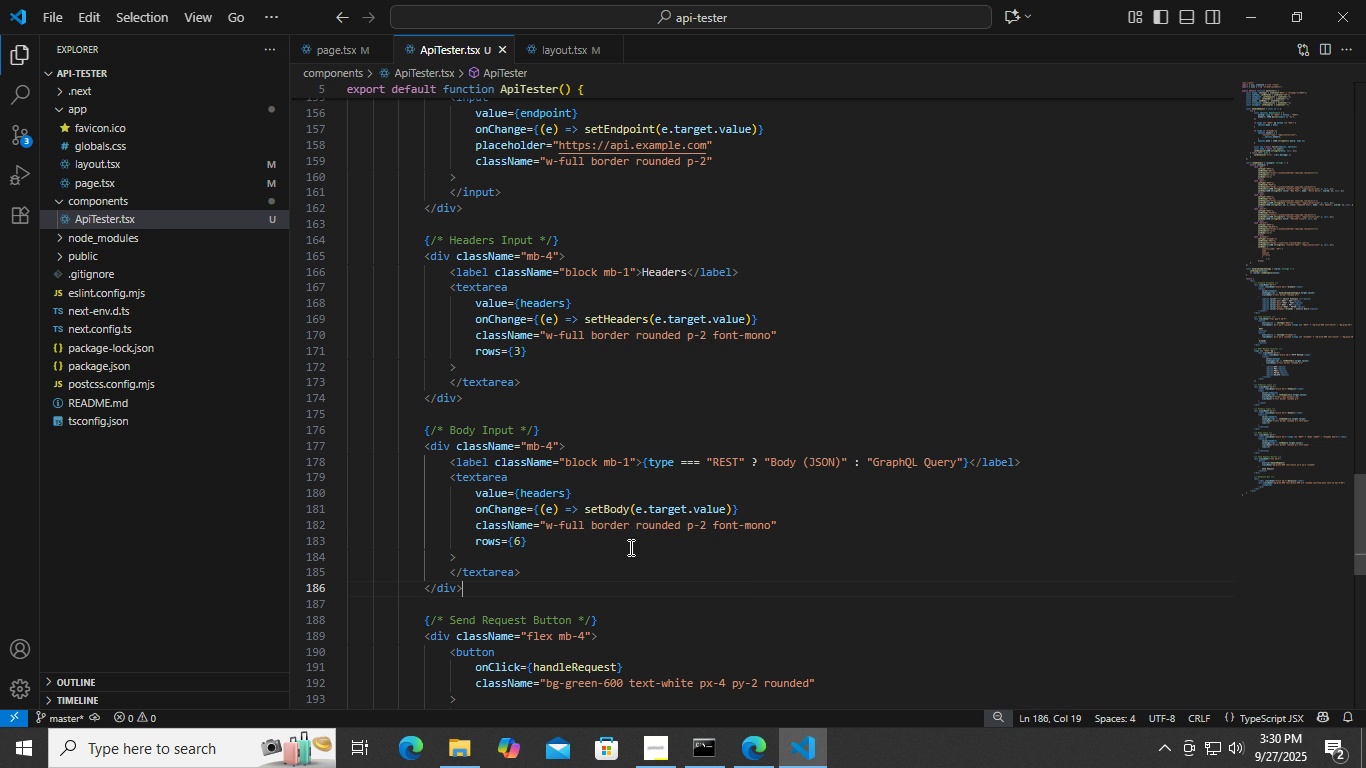 
scroll: coordinate [629, 547], scroll_direction: down, amount: 1.0
 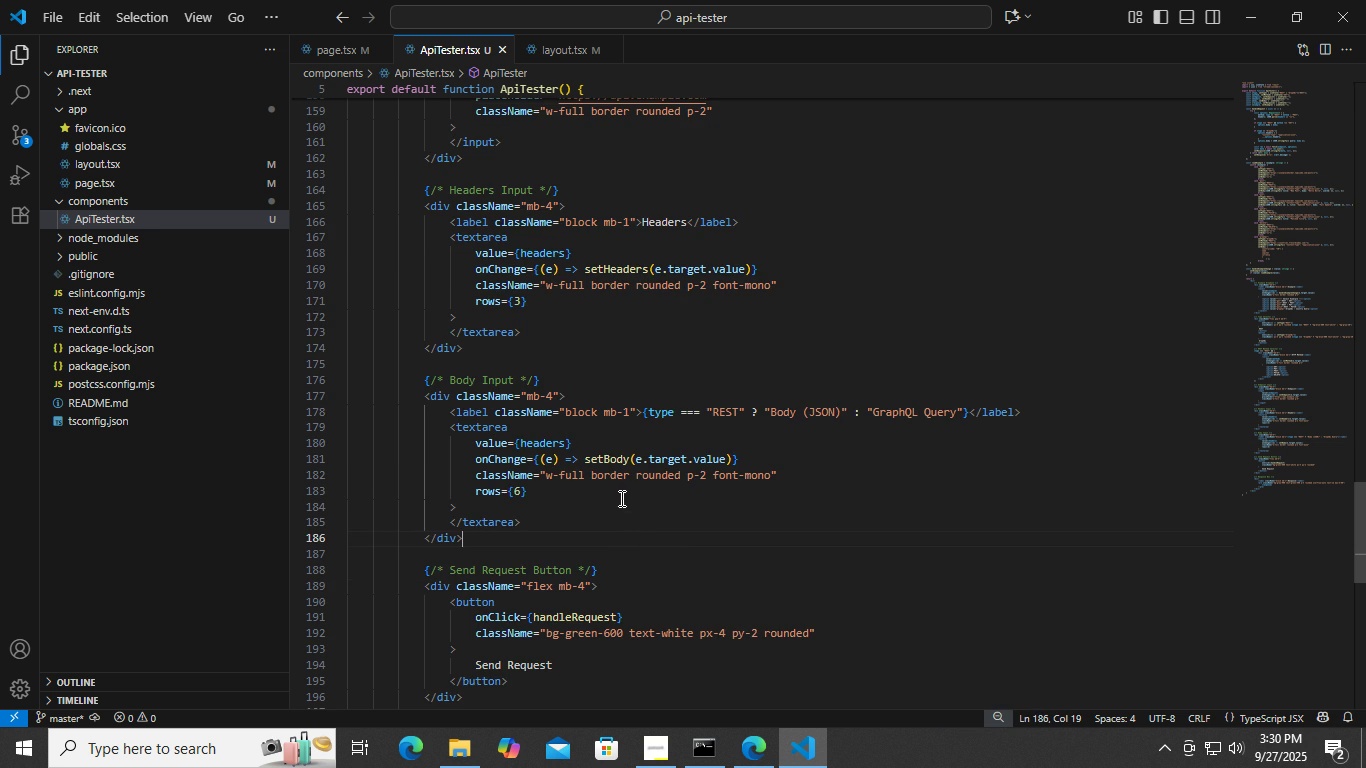 
double_click([675, 454])
 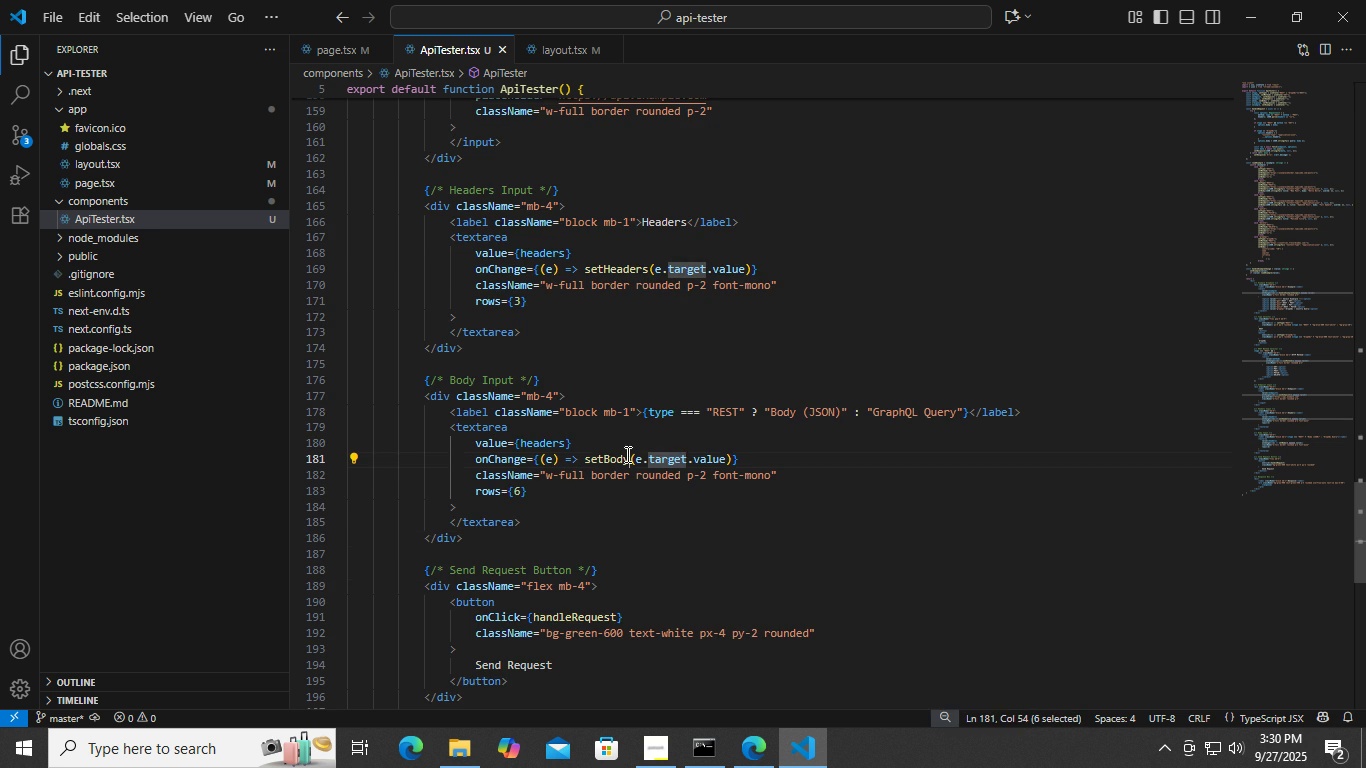 
double_click([626, 454])
 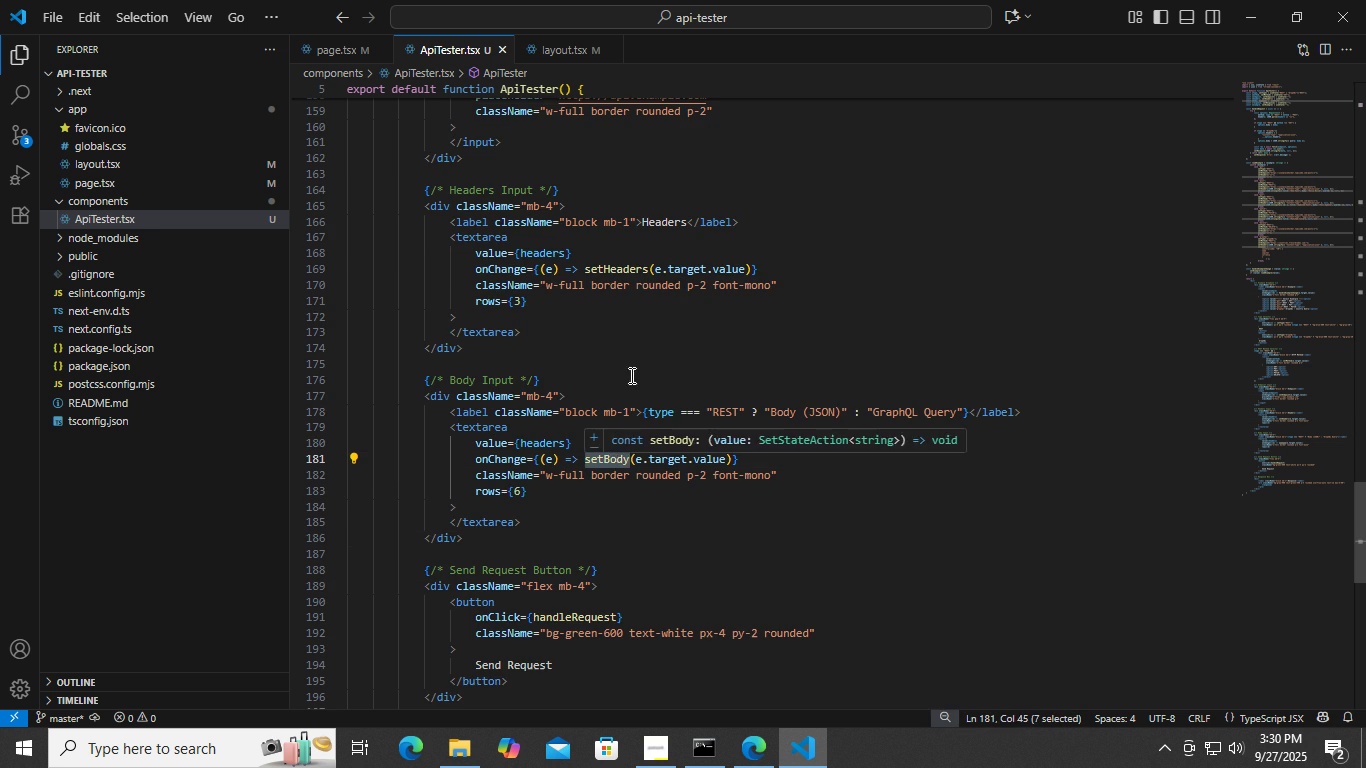 
left_click([632, 369])
 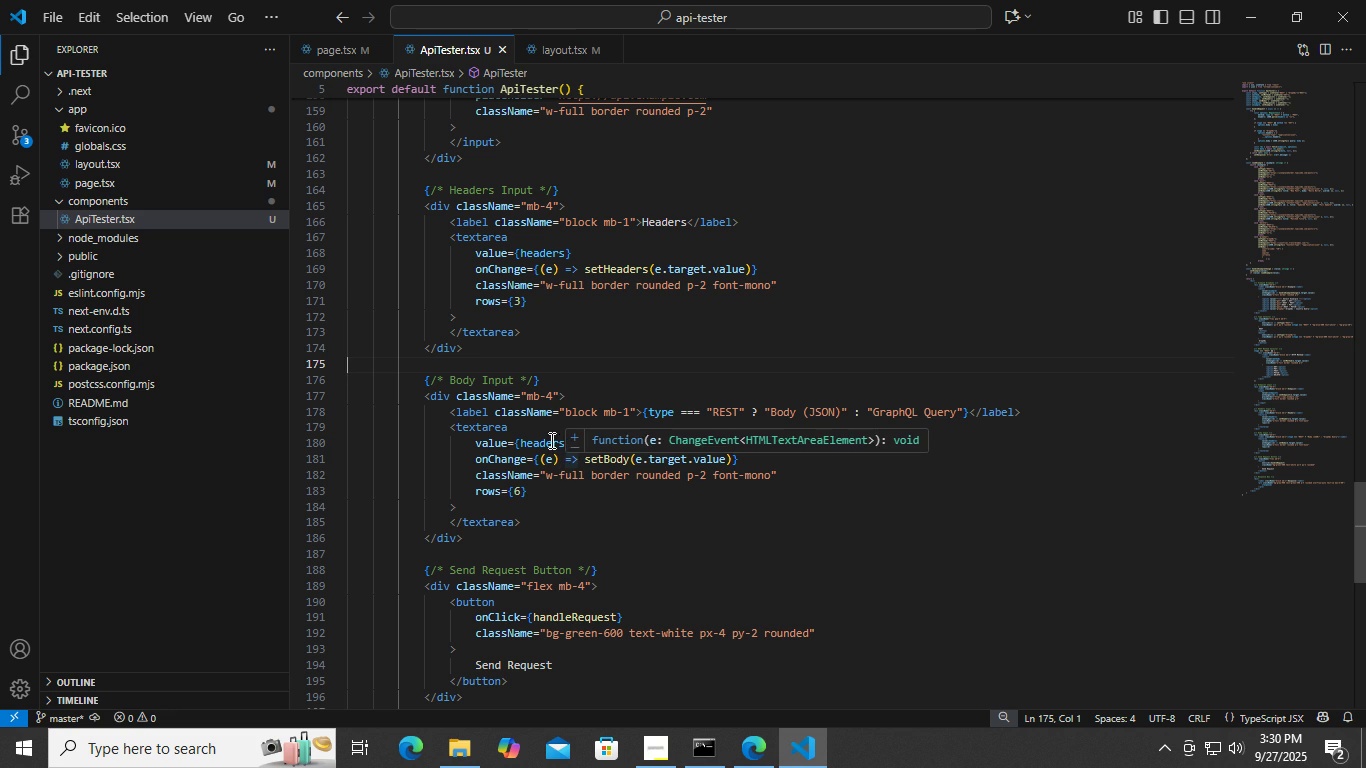 
double_click([541, 435])
 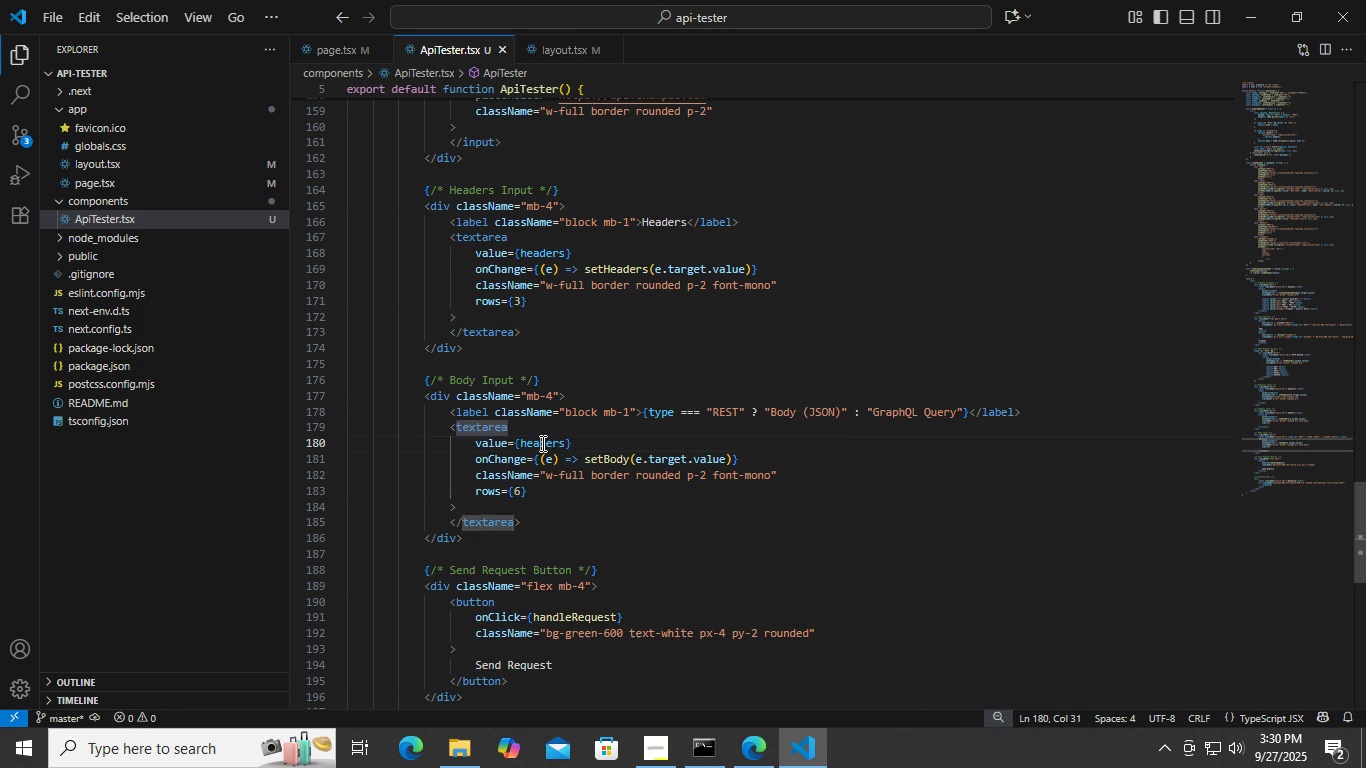 
triple_click([541, 443])
 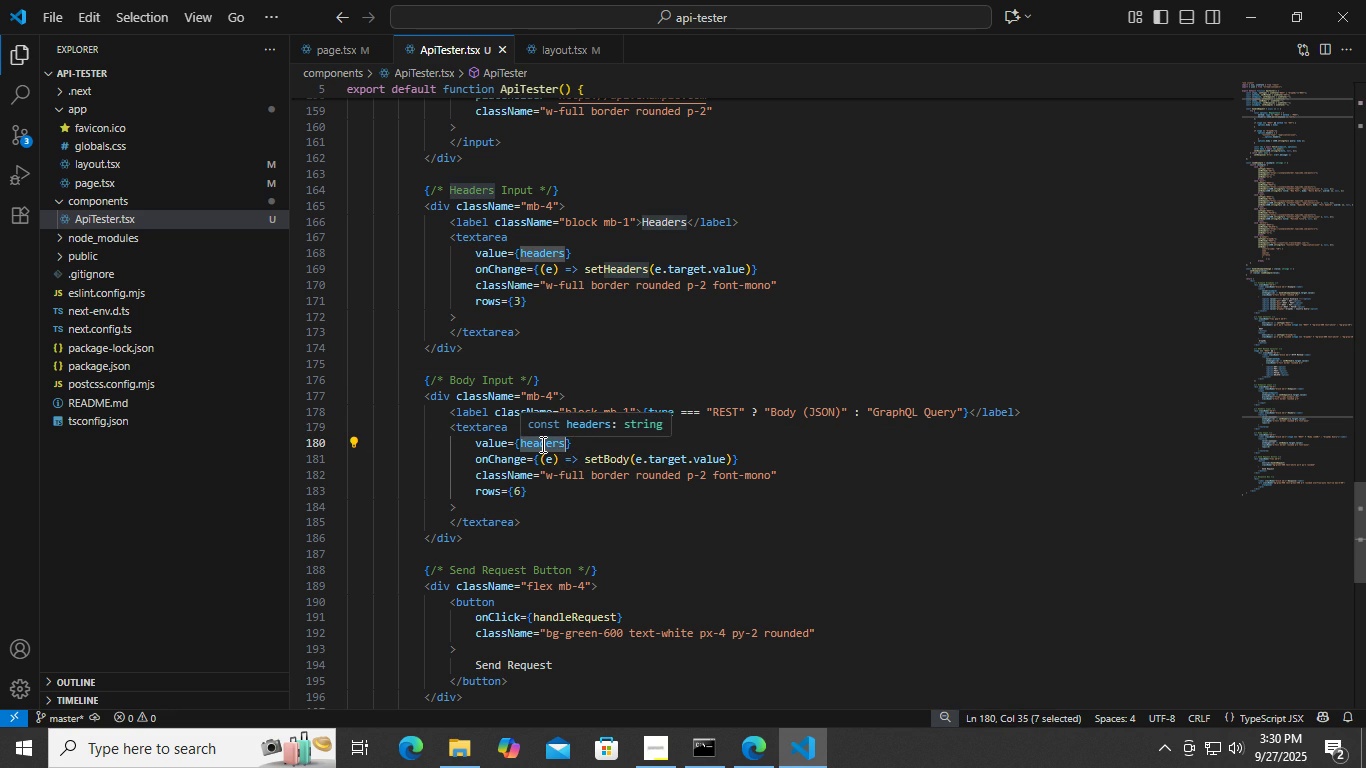 
type(n)
key(Backspace)
type(bod)
 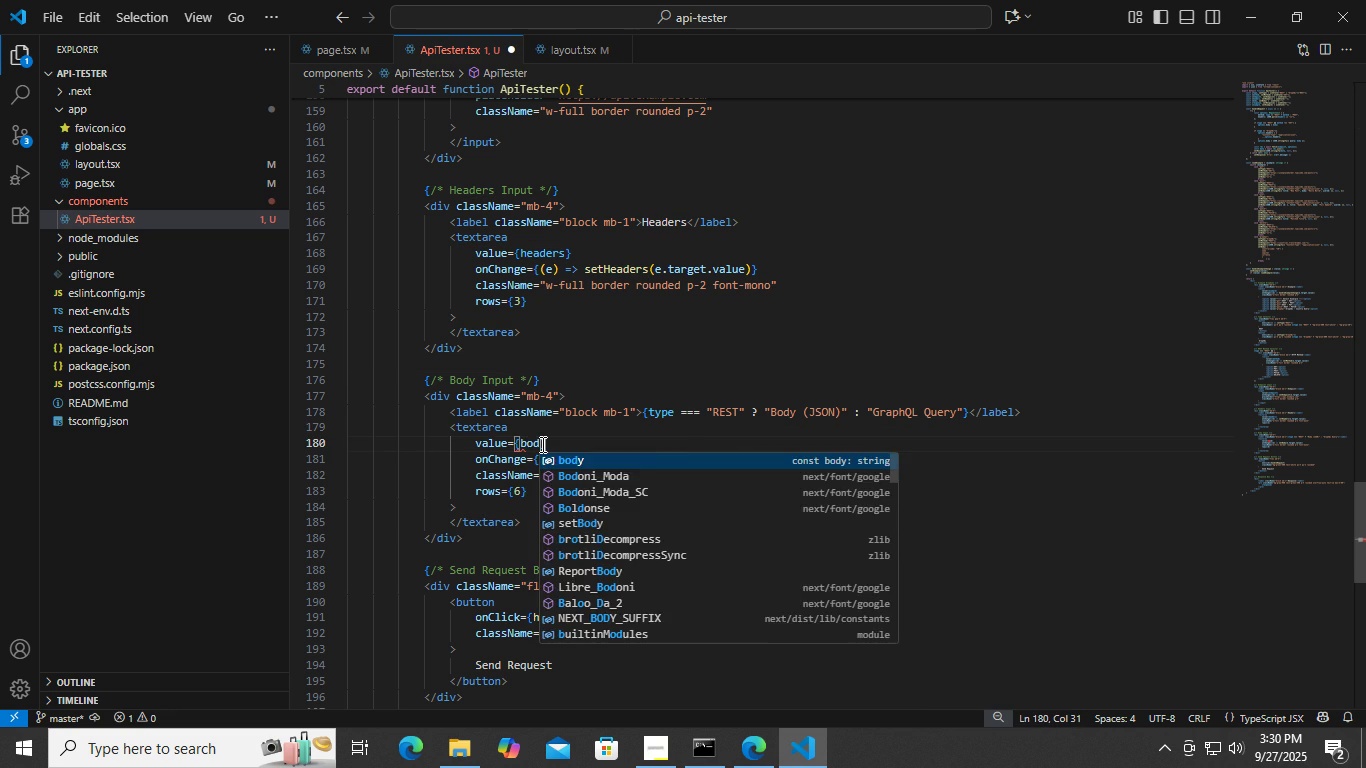 
key(Enter)